 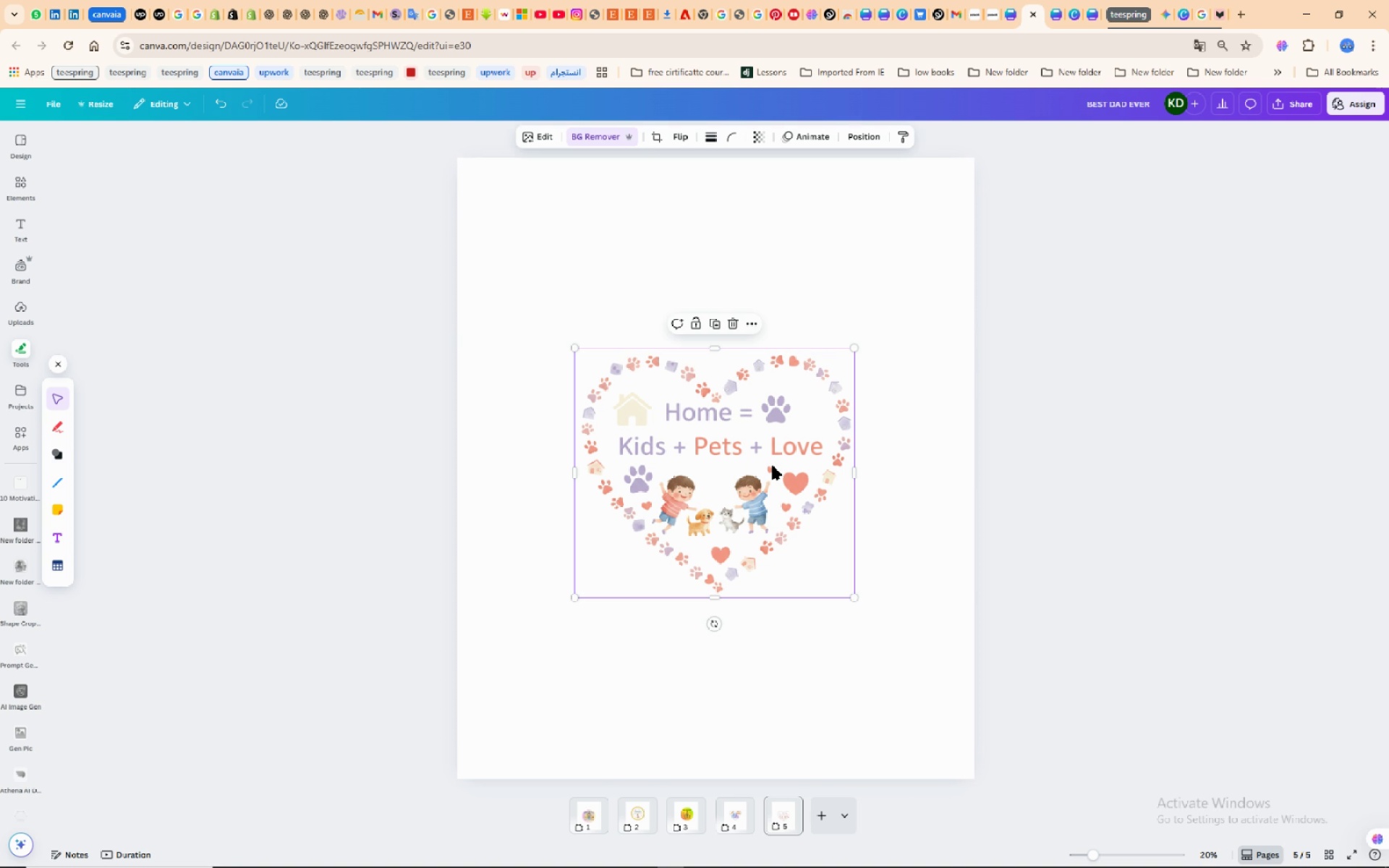 
left_click([773, 466])
 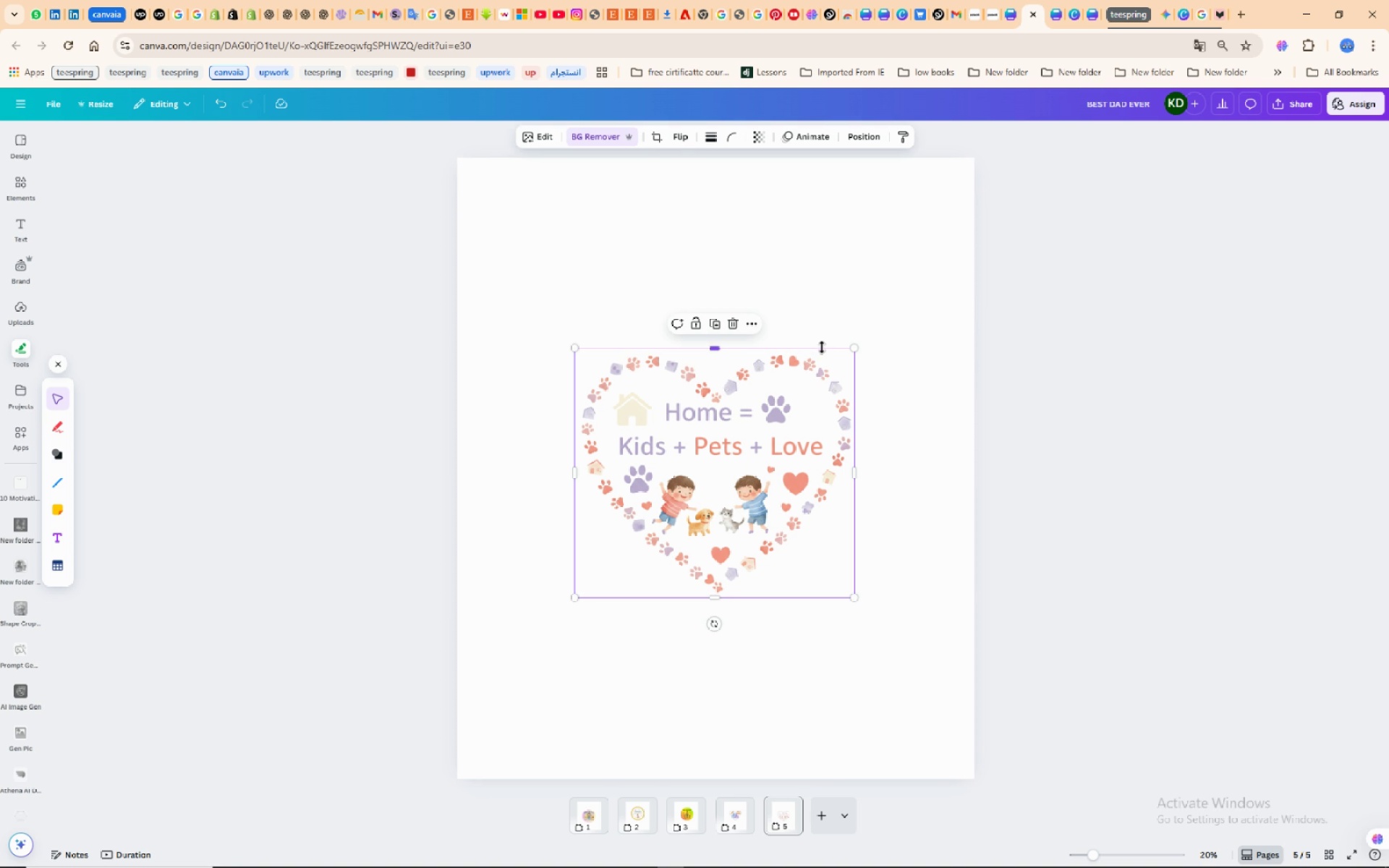 
left_click([822, 346])
 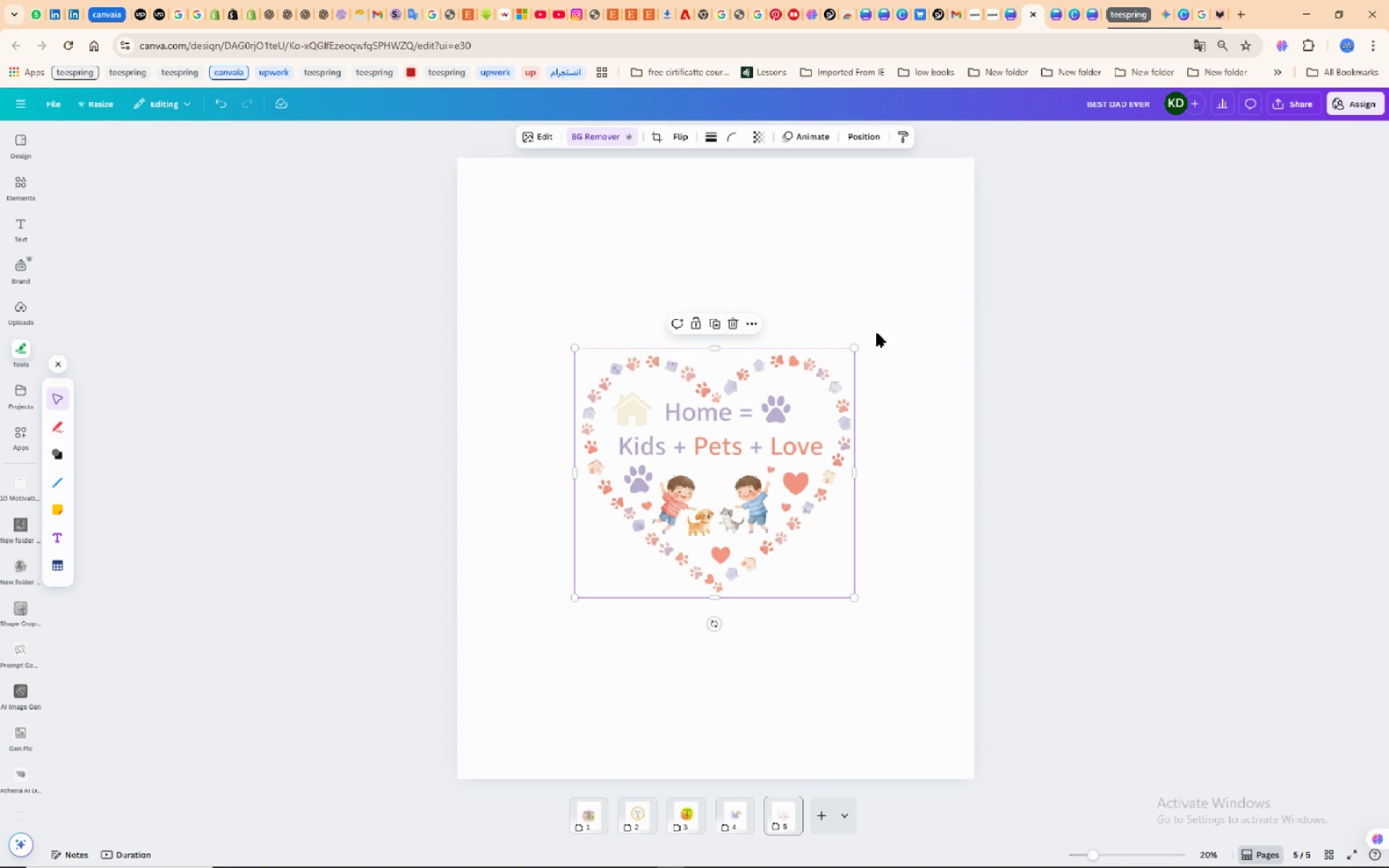 
left_click([825, 353])
 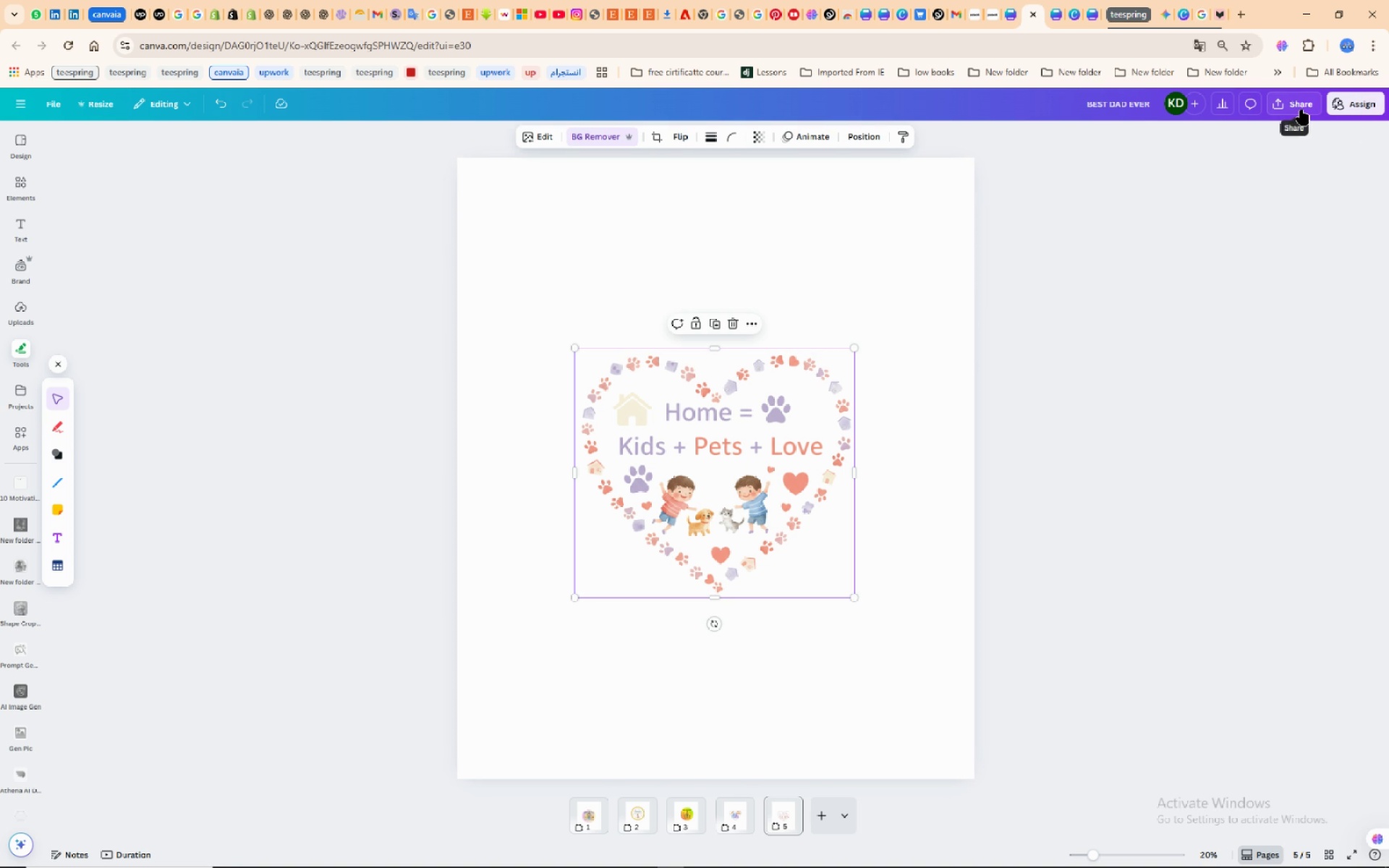 
left_click([1301, 110])
 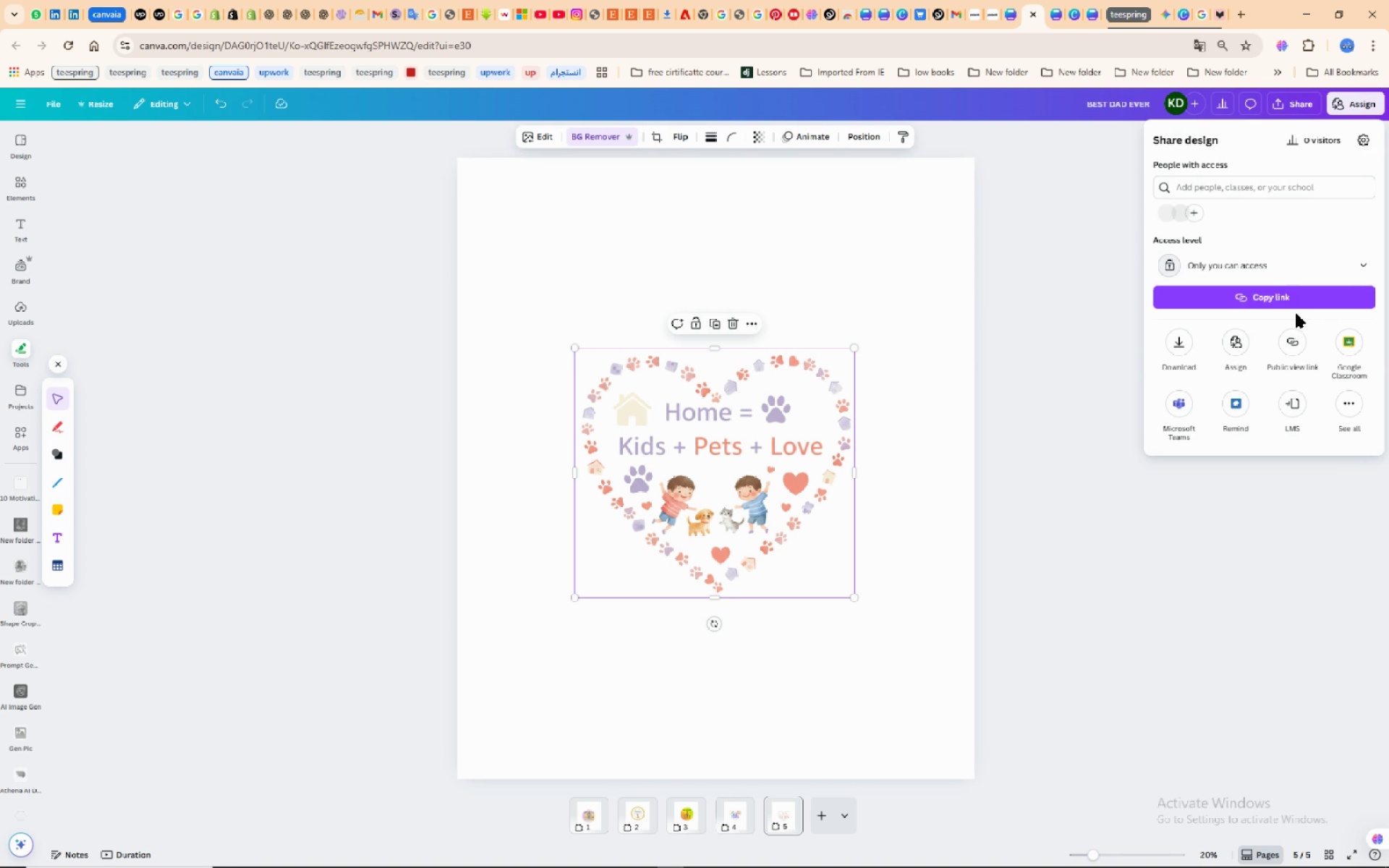 
mouse_move([1285, 317])
 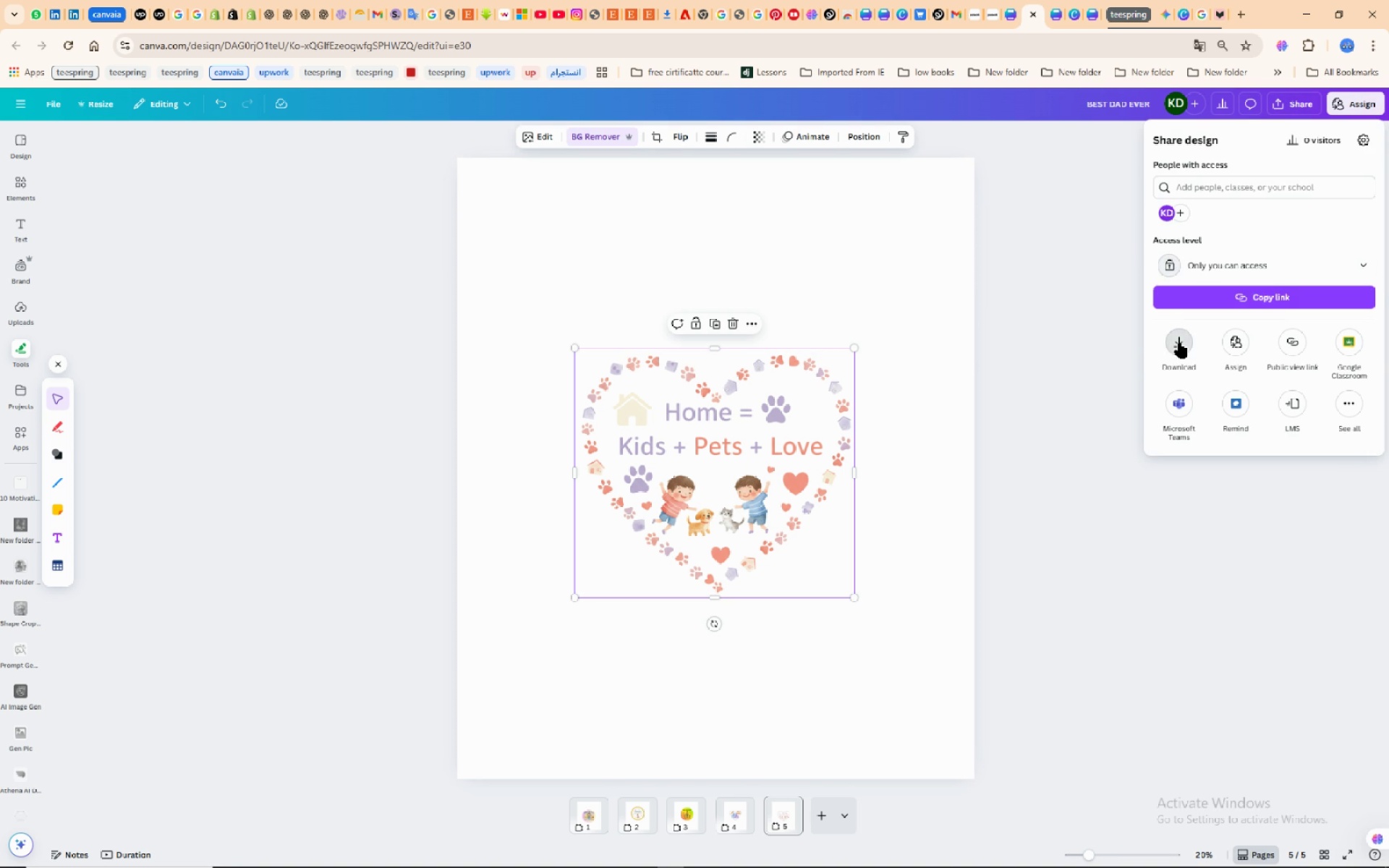 
left_click([1180, 343])
 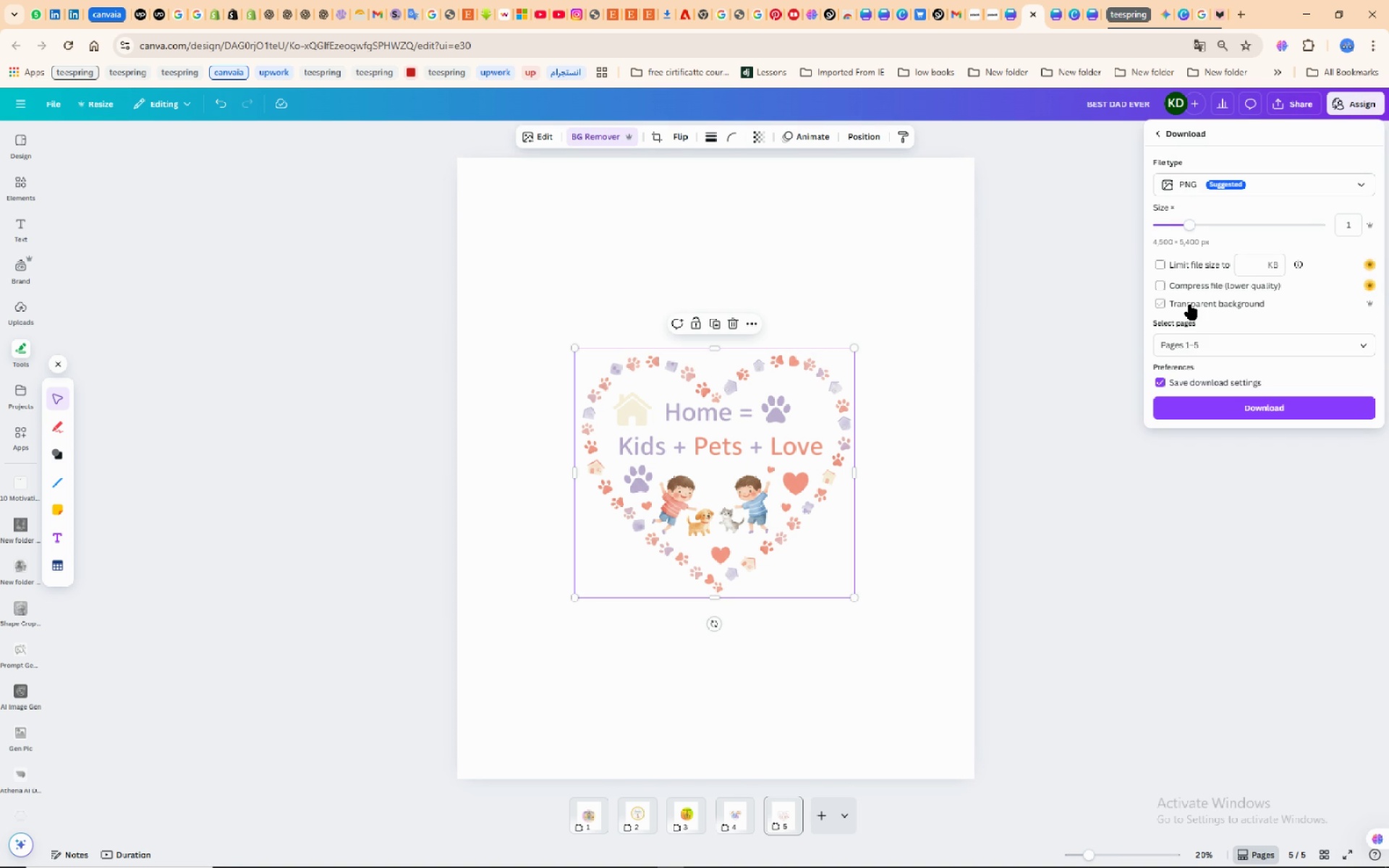 
left_click([1190, 305])
 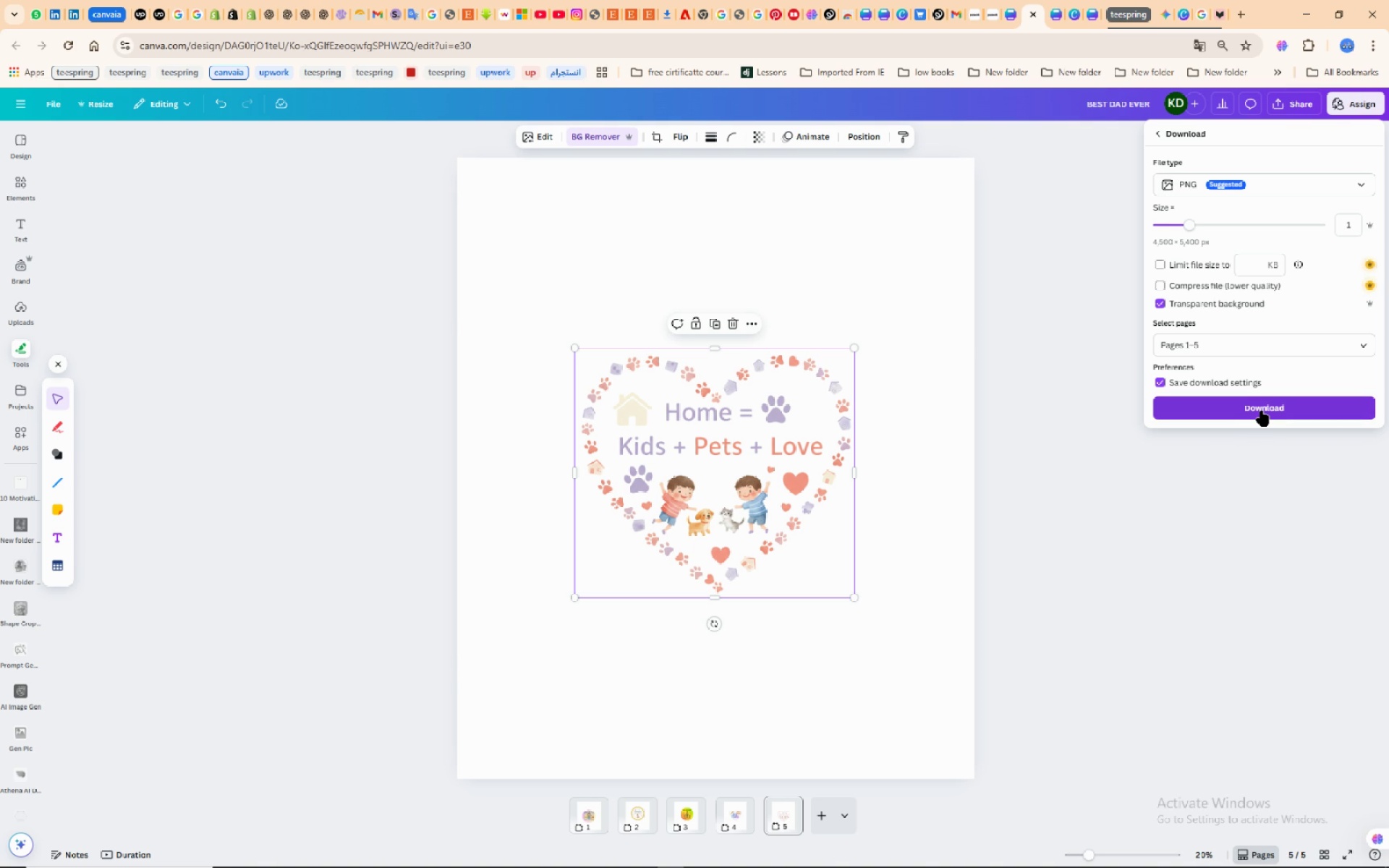 
left_click([1262, 411])
 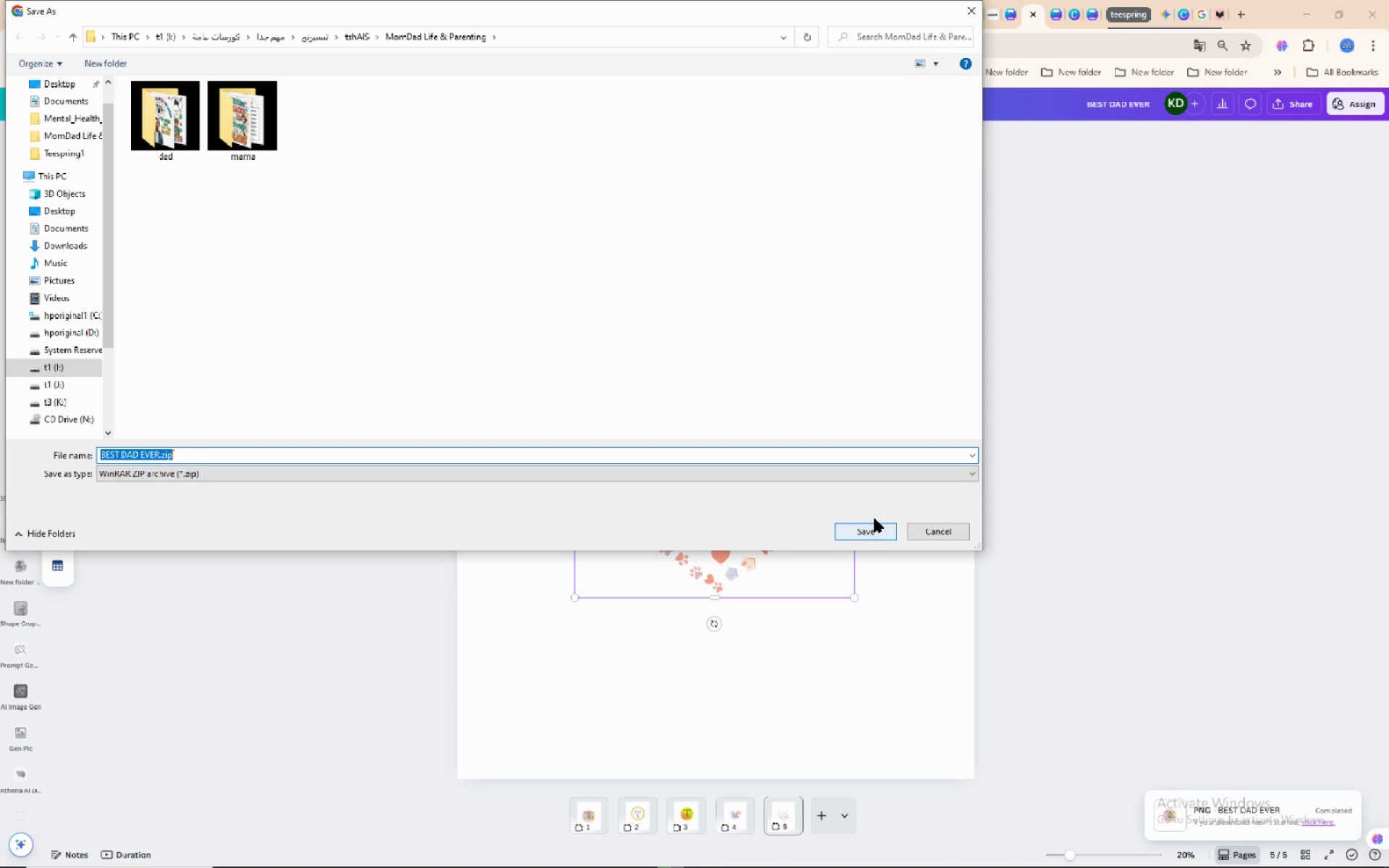 
wait(24.37)
 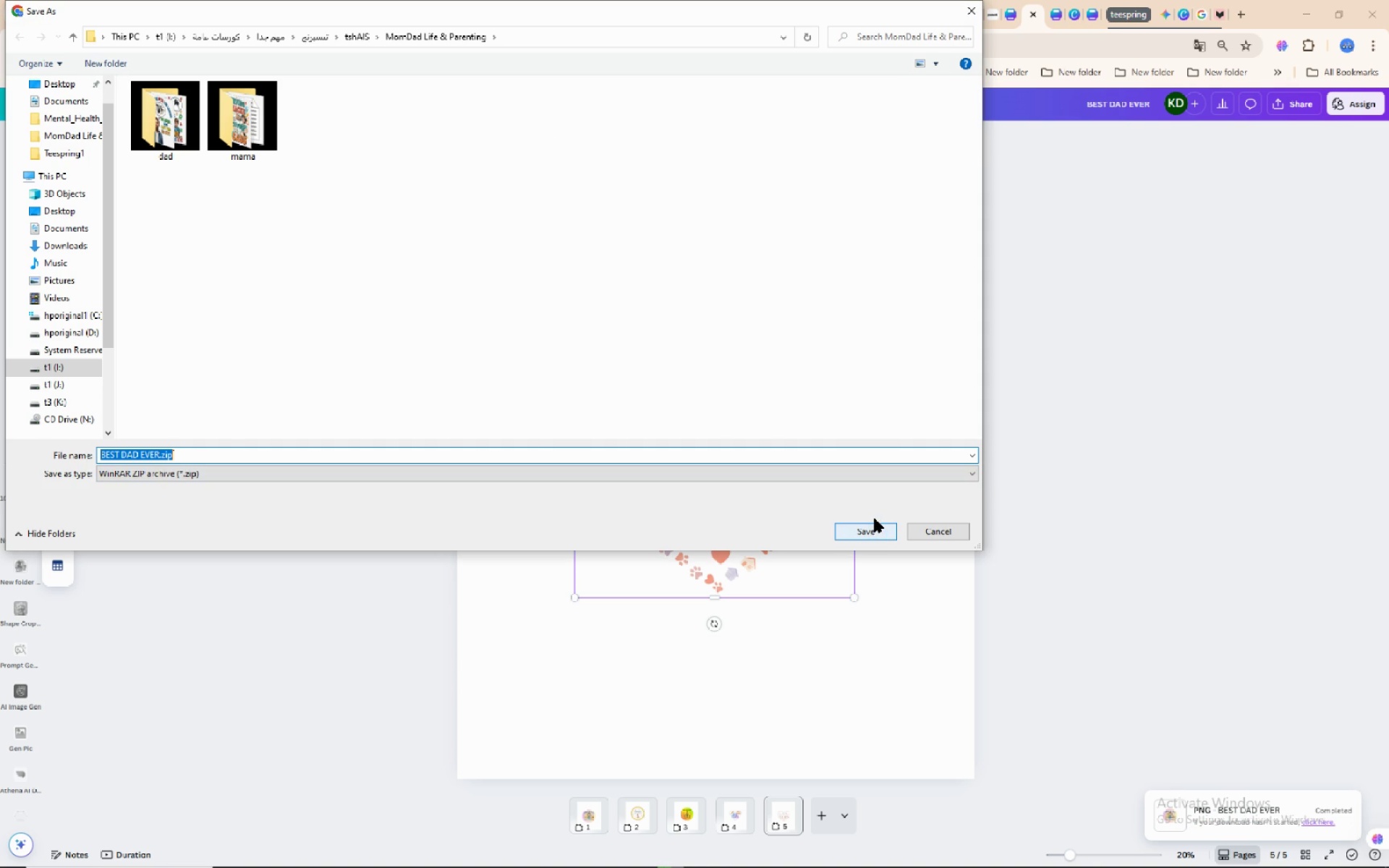 
left_click([874, 533])
 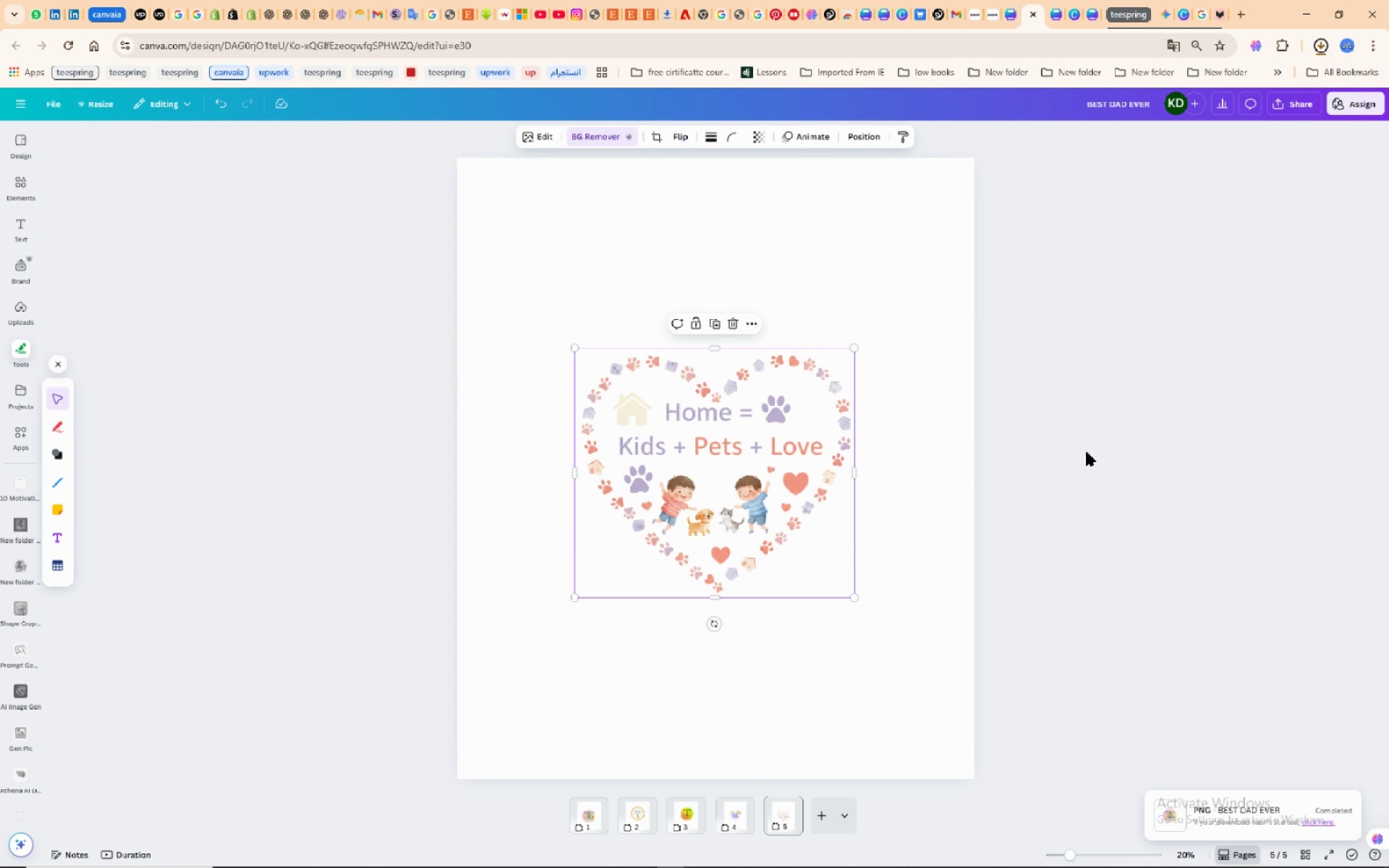 
wait(7.6)
 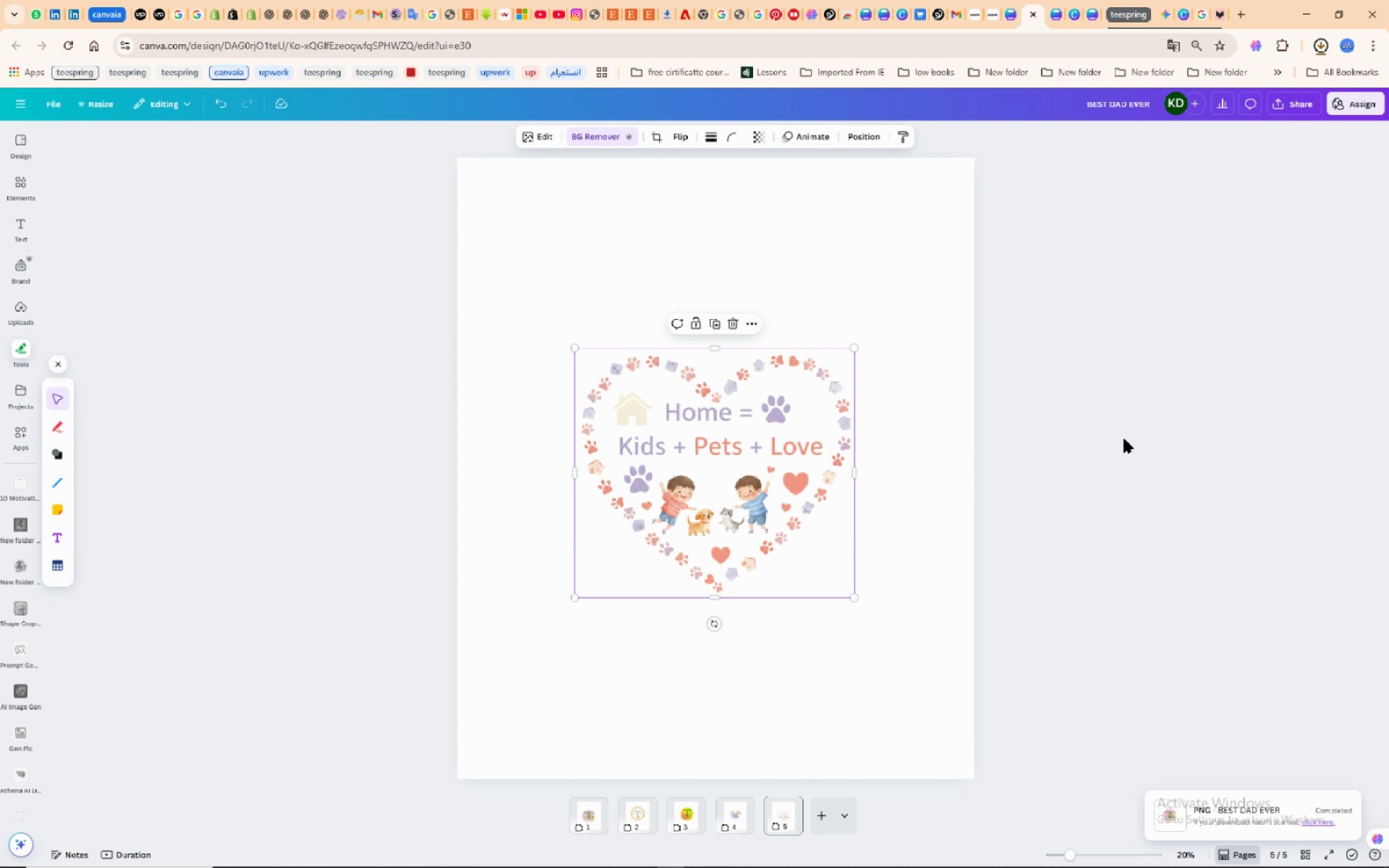 
mouse_move([1155, 431])
 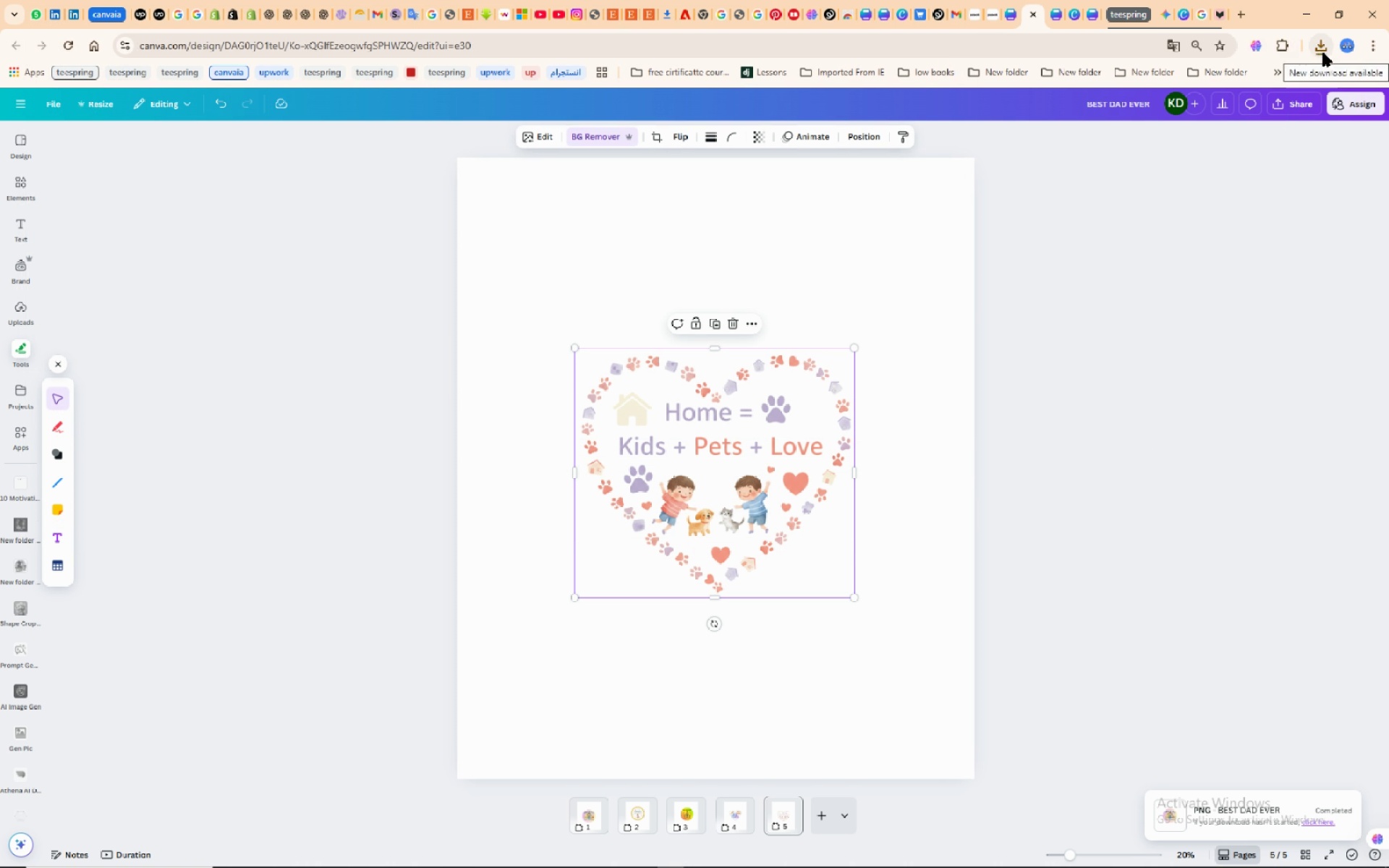 
left_click([1323, 53])
 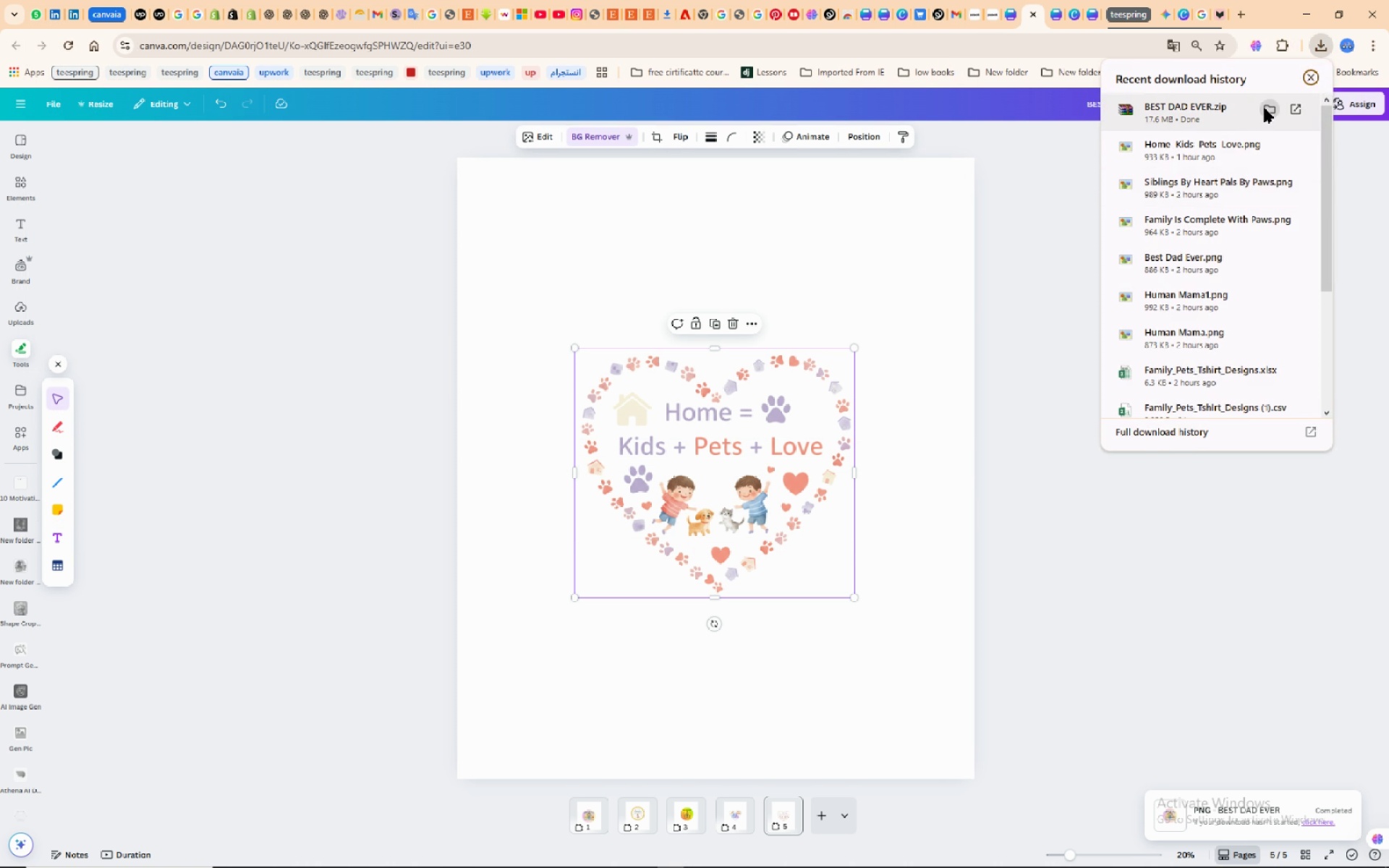 
left_click([1265, 109])
 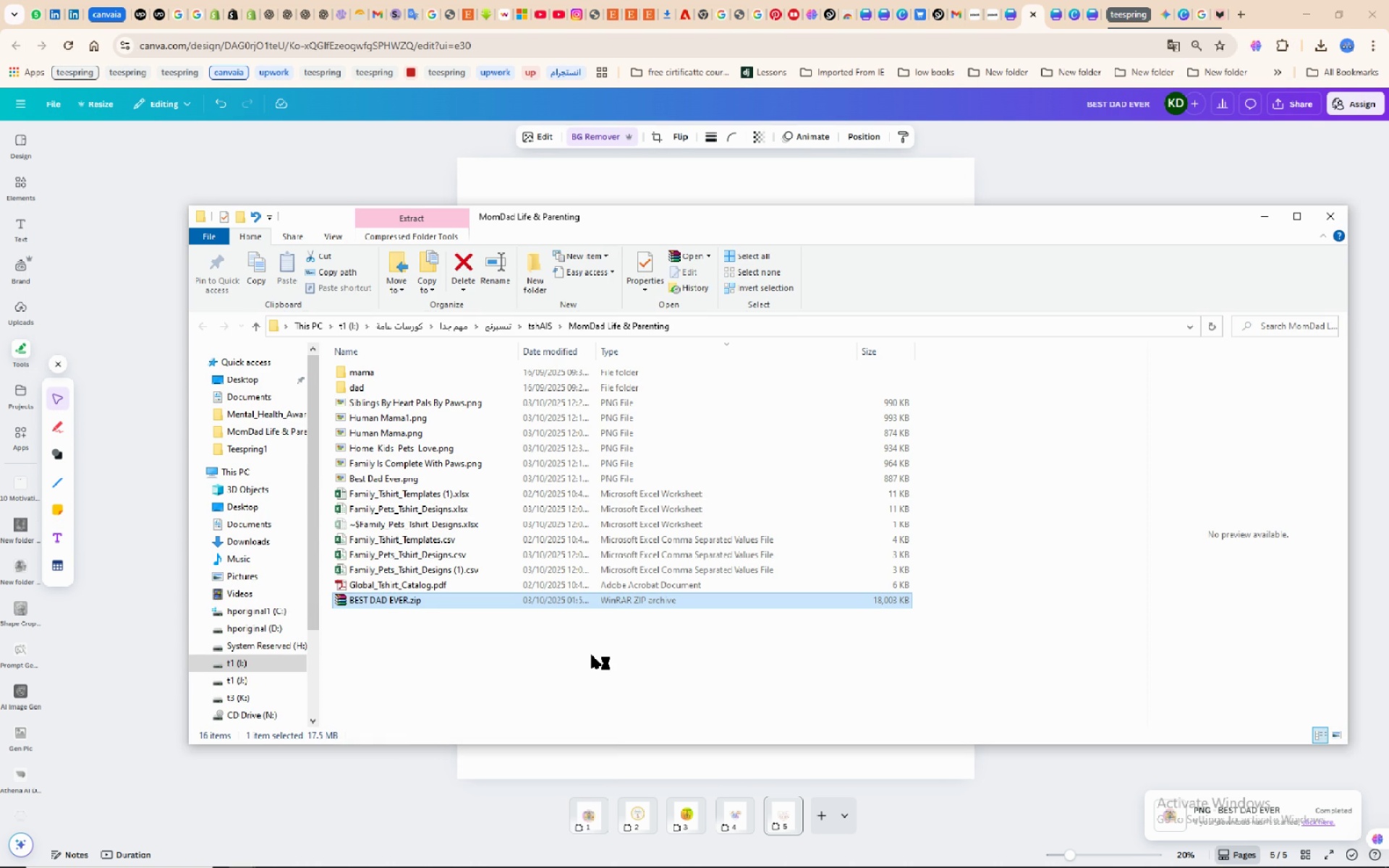 
wait(11.43)
 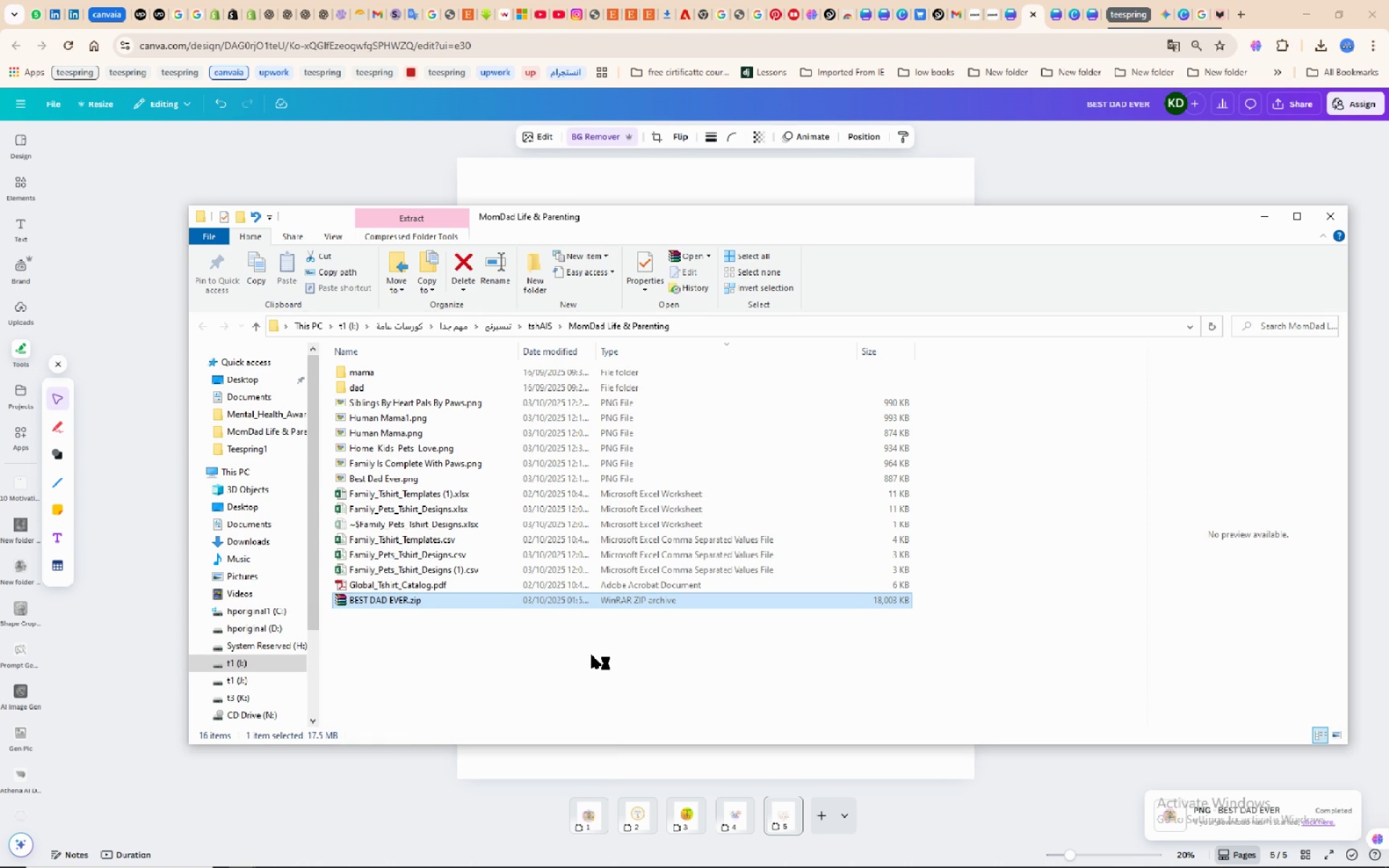 
double_click([385, 403])
 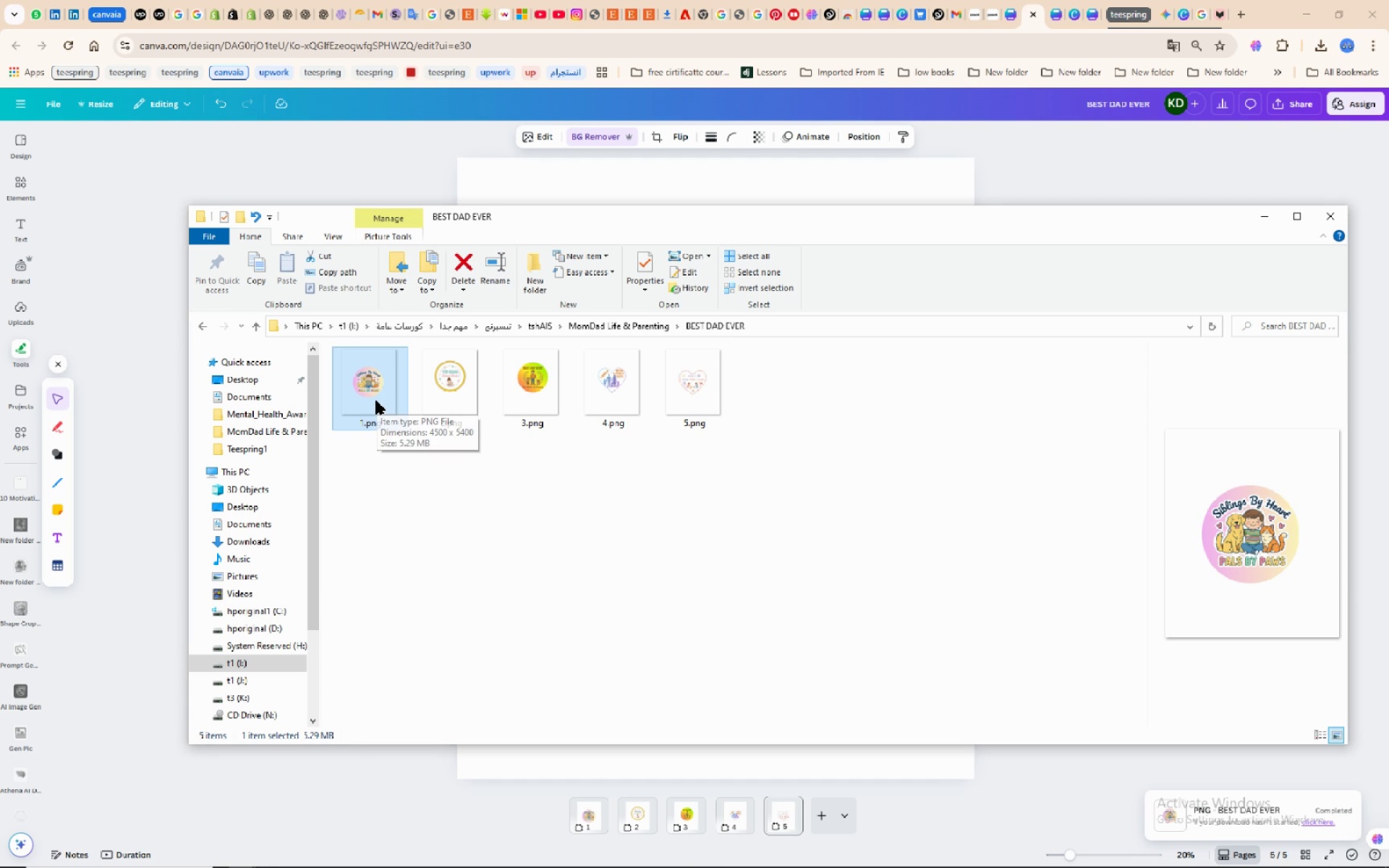 
wait(6.62)
 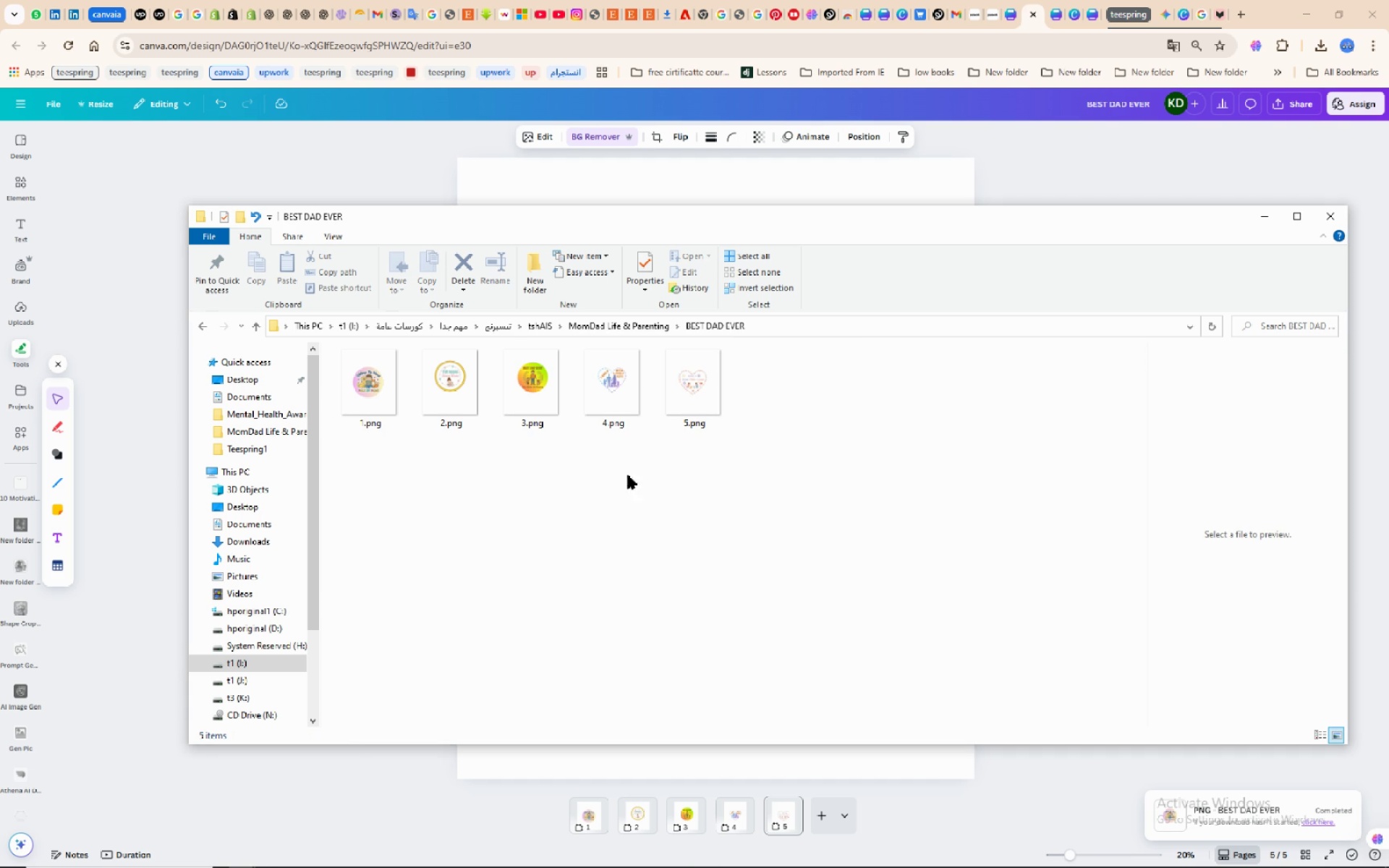 
left_click([437, 398])
 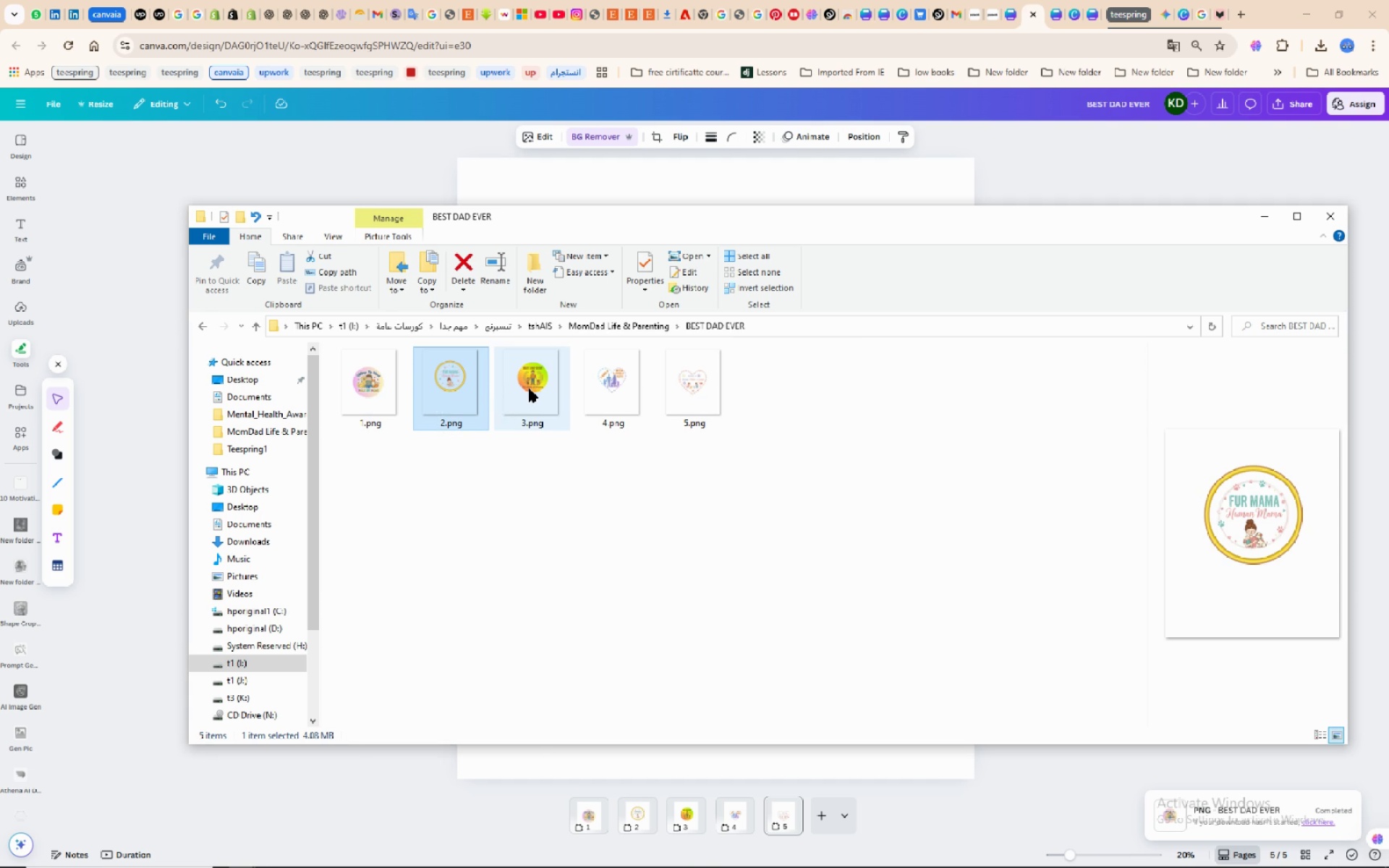 
left_click([529, 388])
 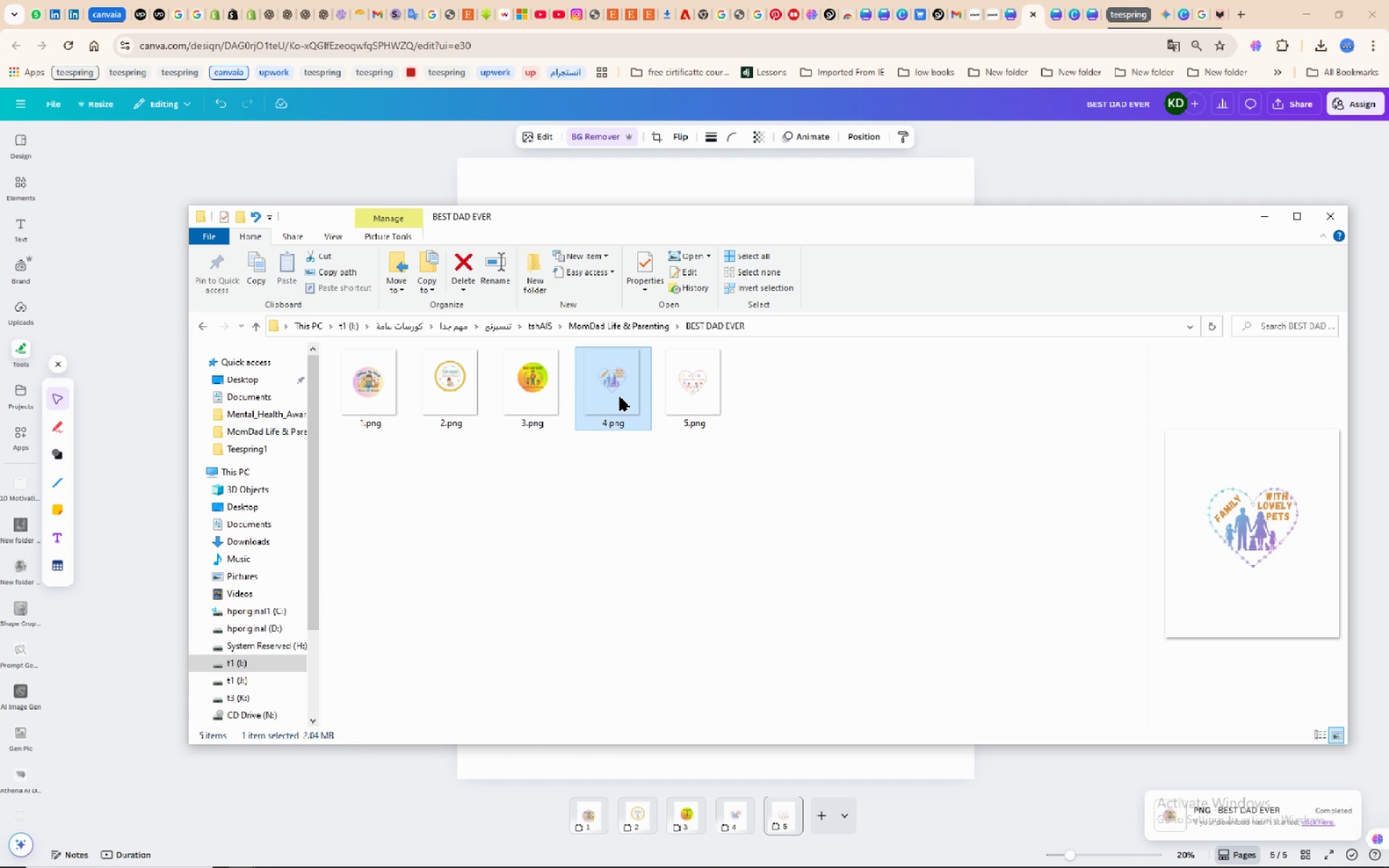 
wait(6.02)
 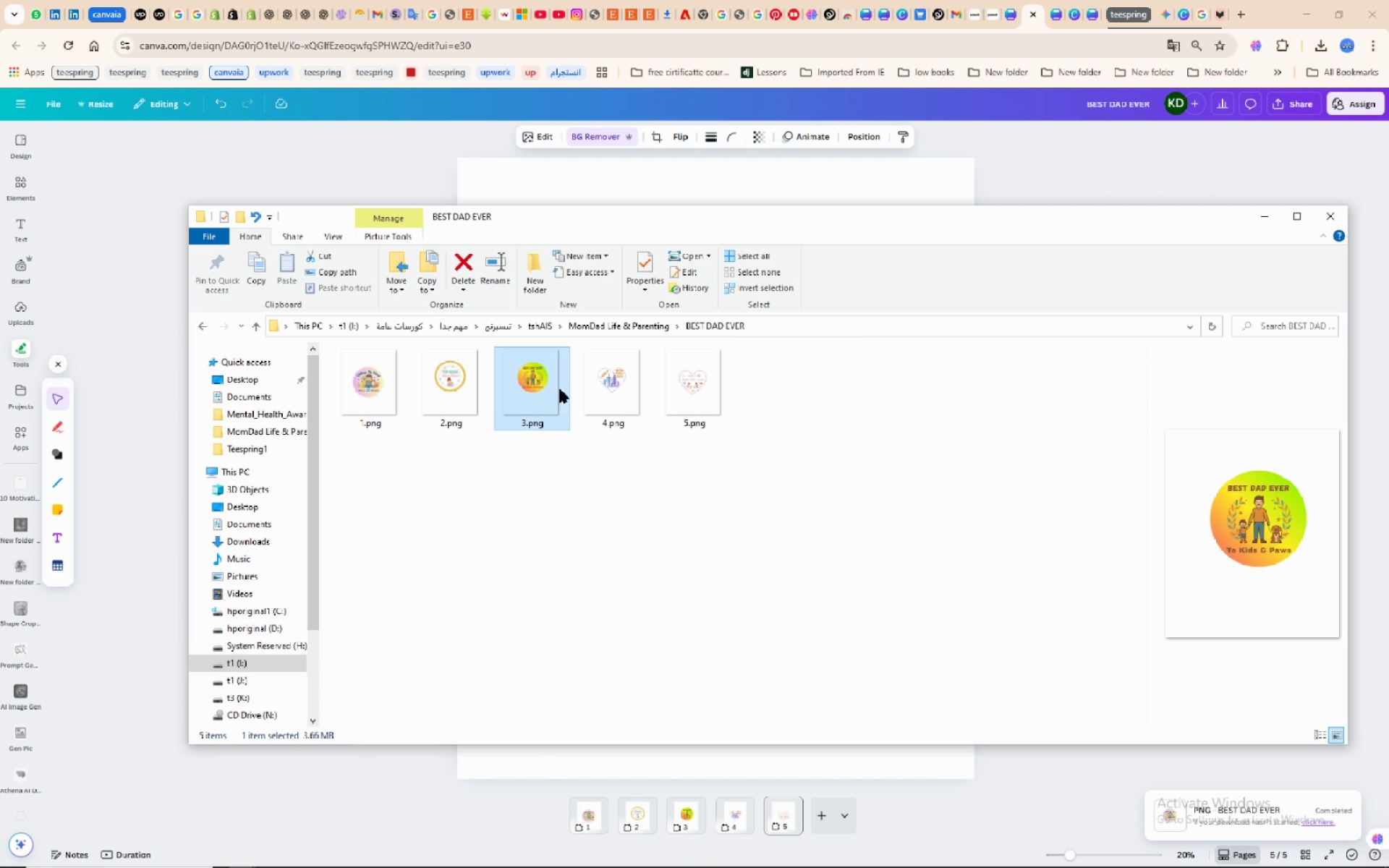 
left_click([385, 398])
 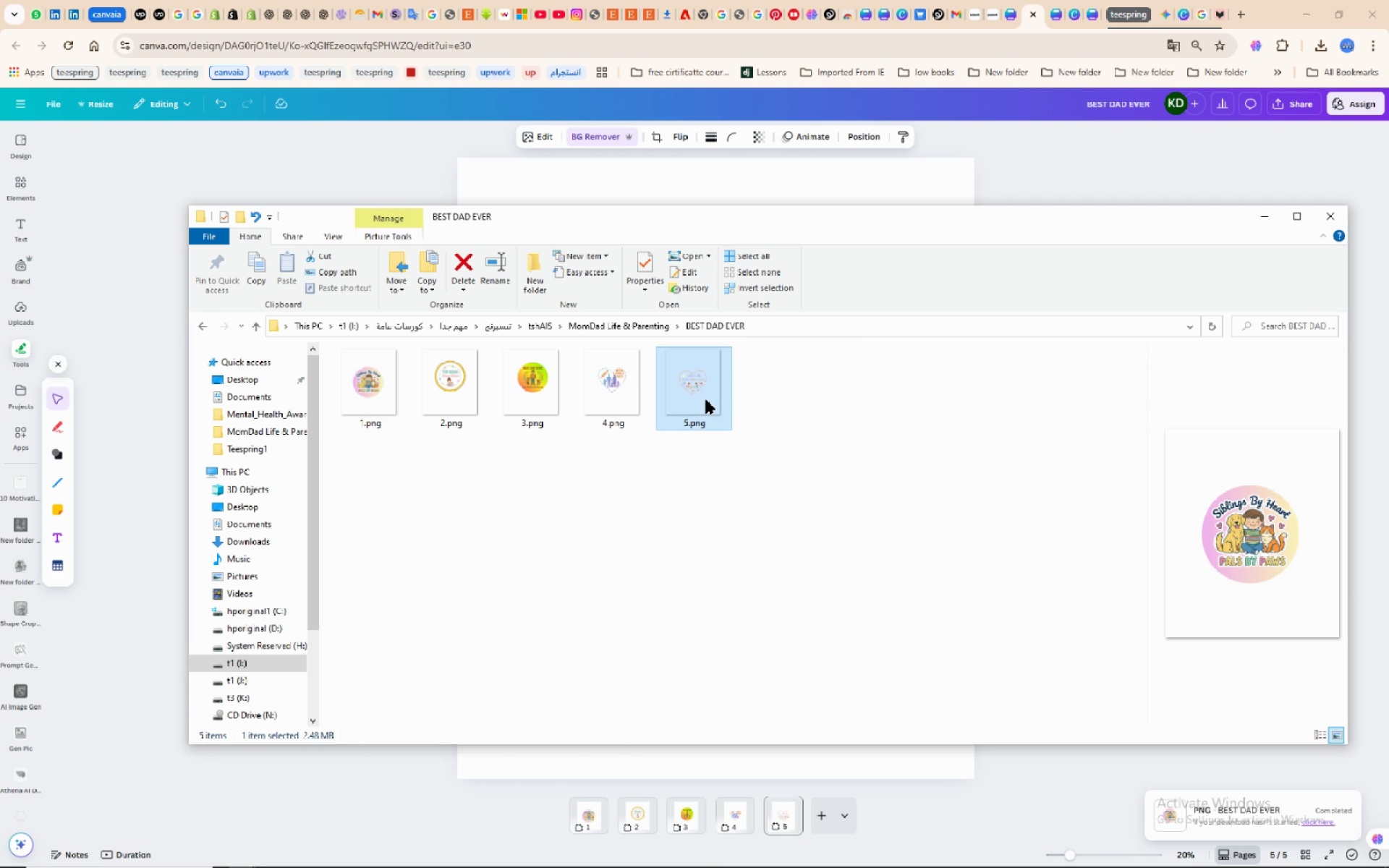 
left_click([706, 400])
 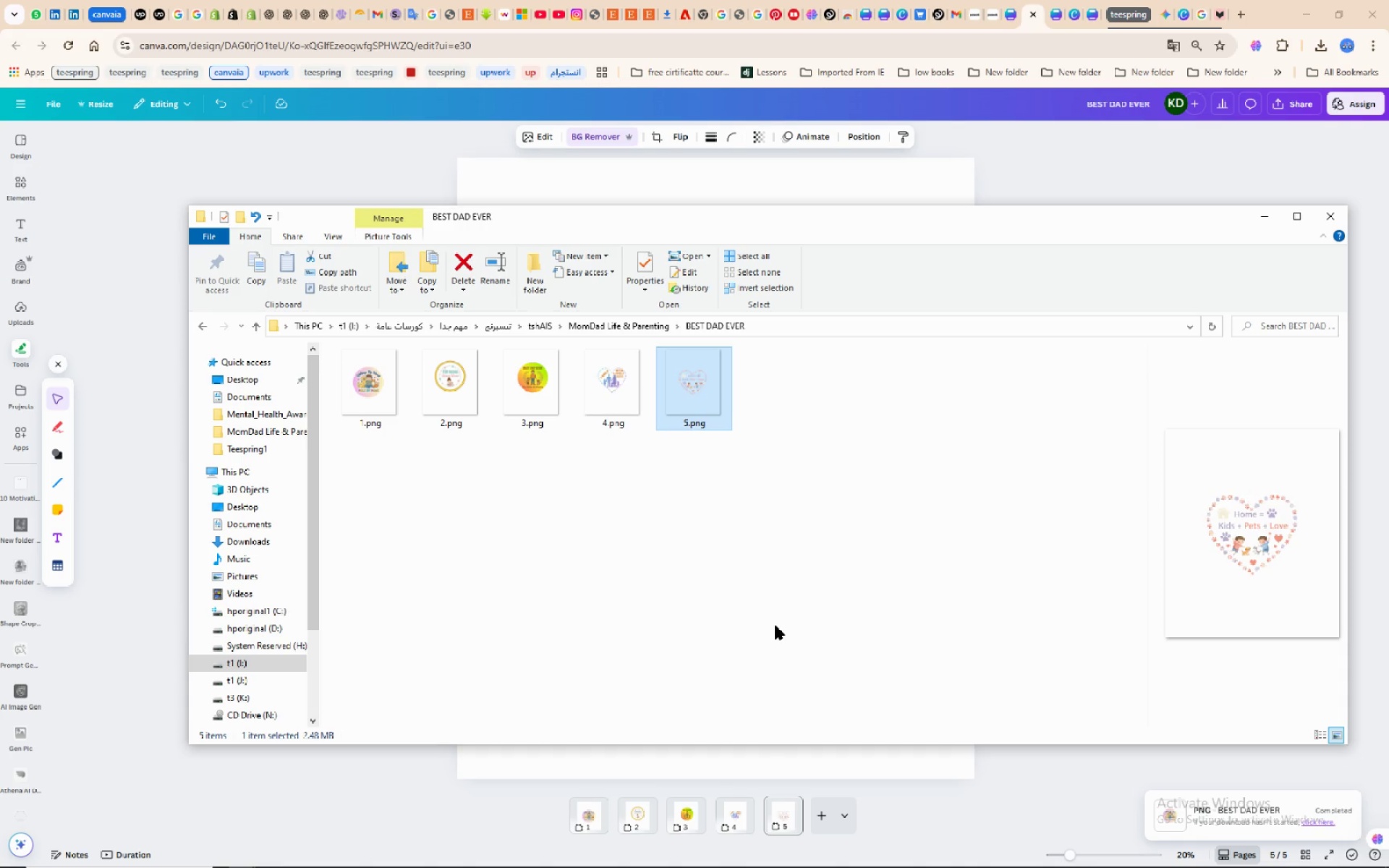 
left_click([776, 626])
 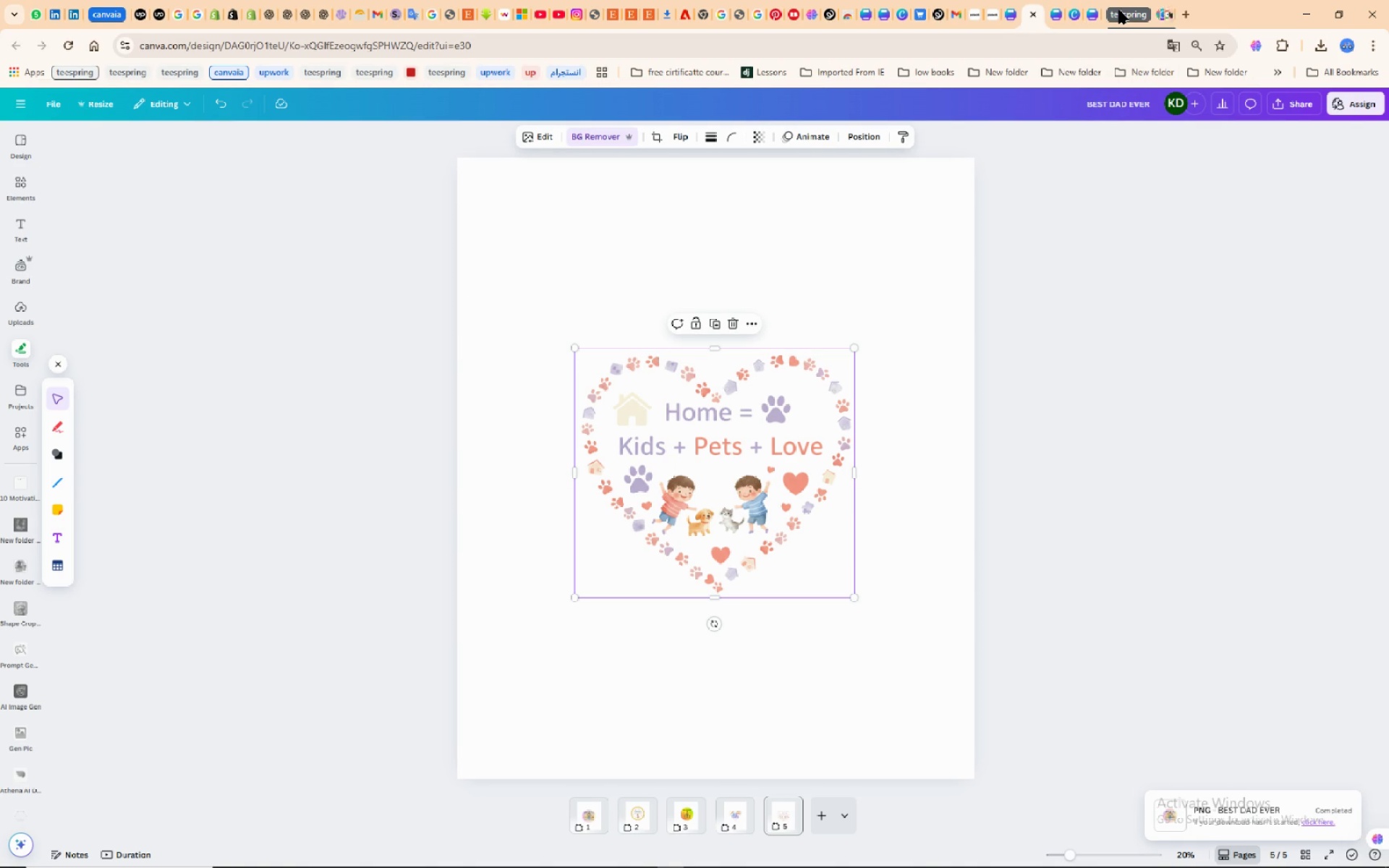 
wait(13.44)
 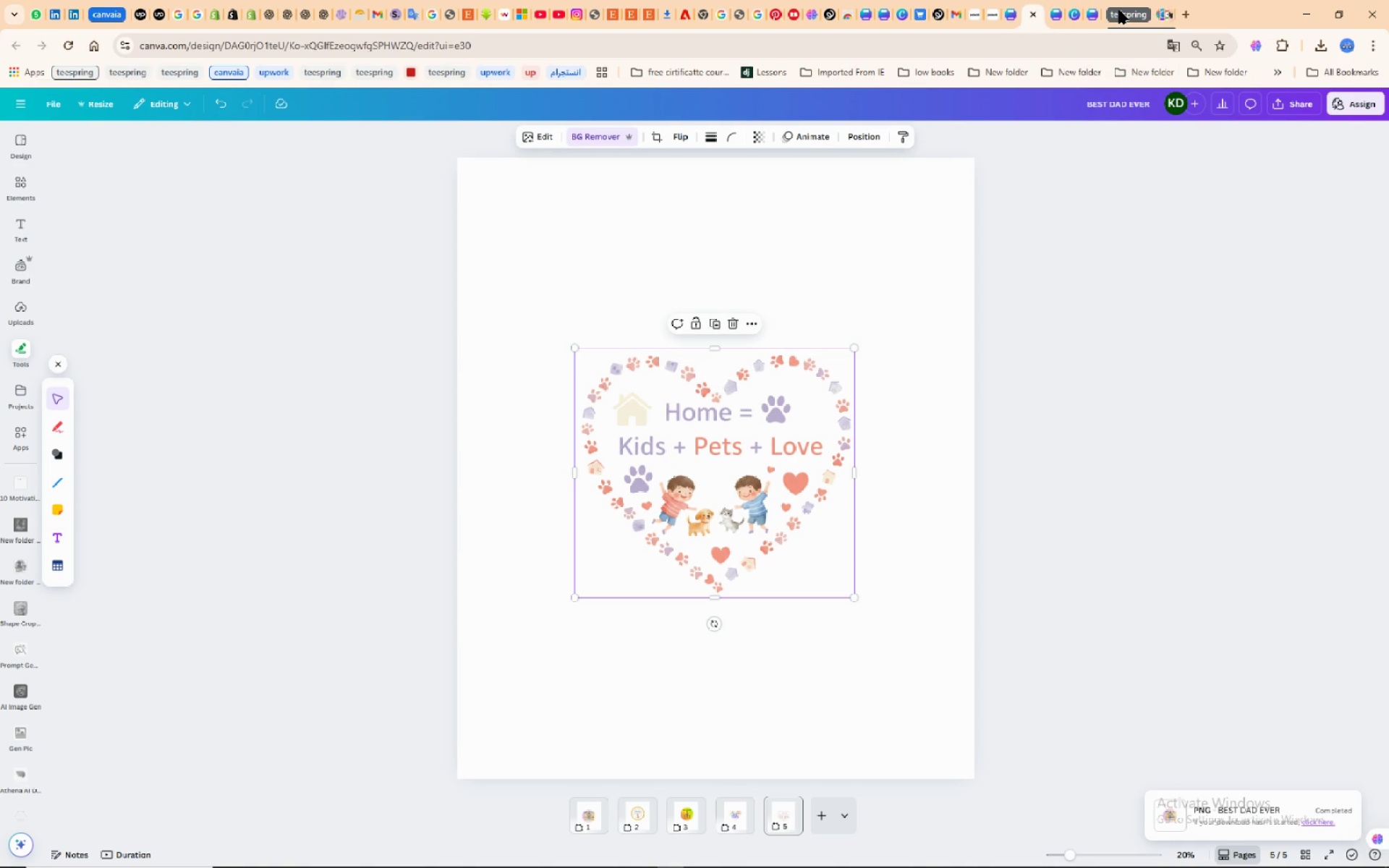 
left_click([940, 16])
 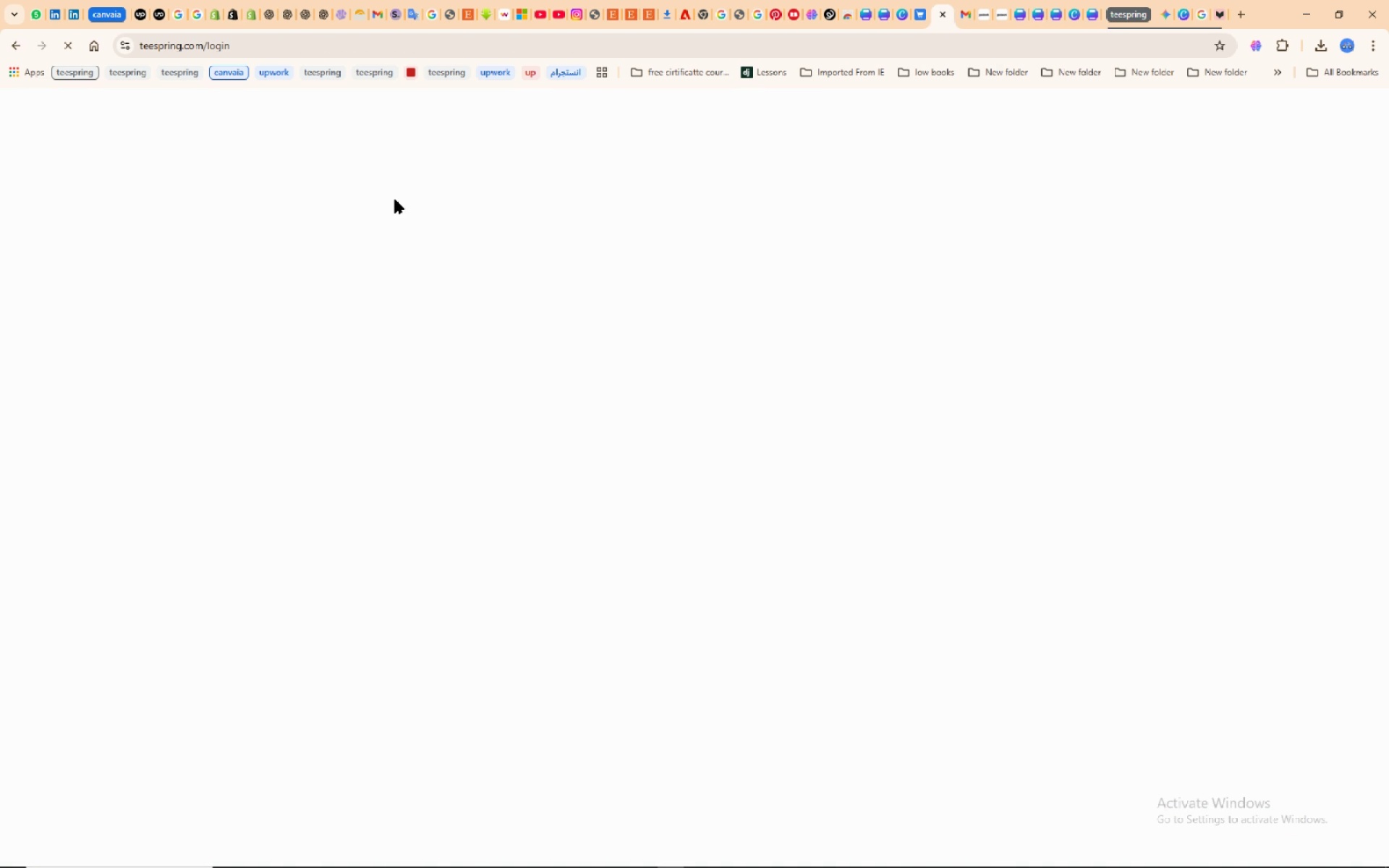 
wait(8.12)
 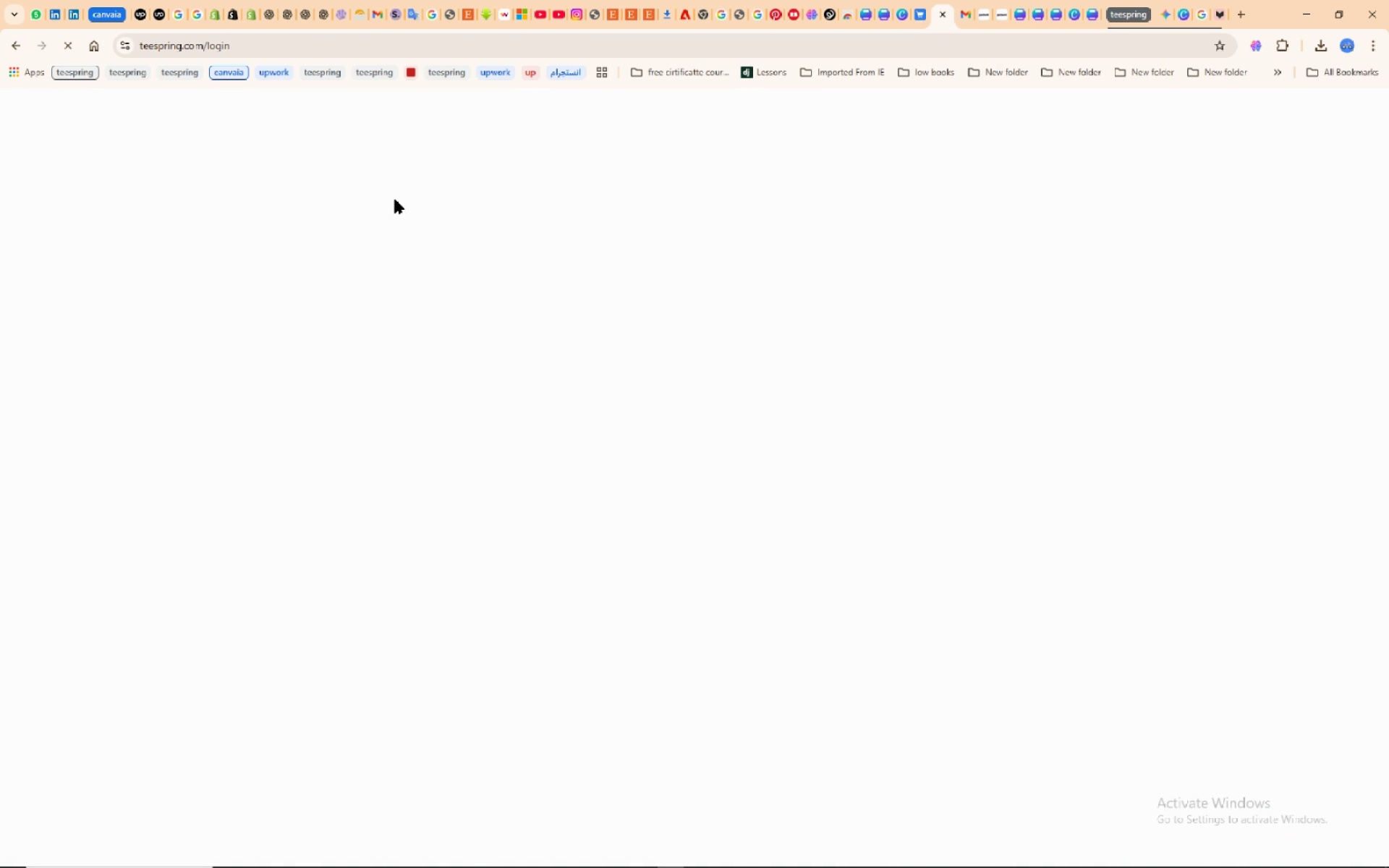 
left_click([889, 473])
 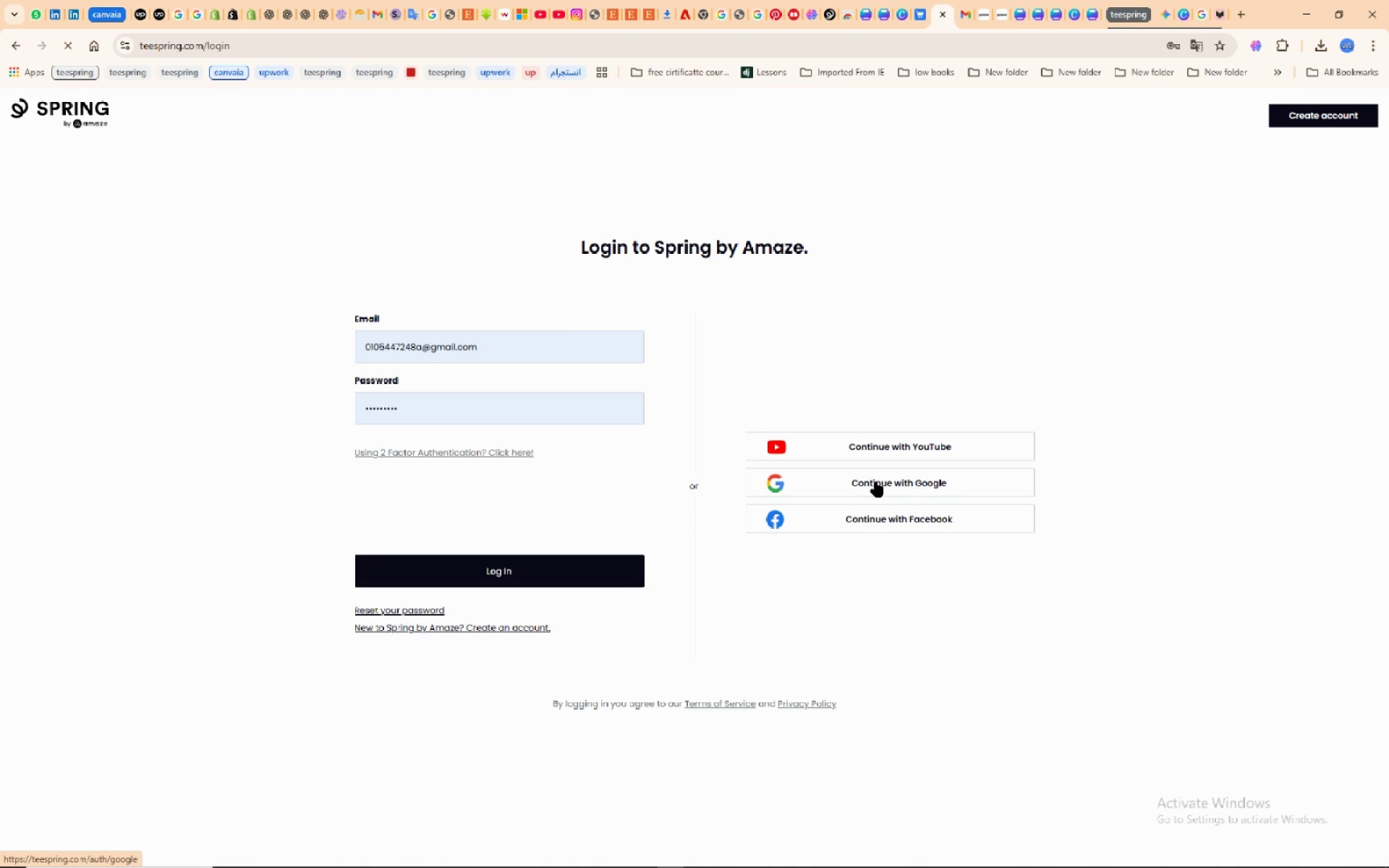 
left_click([880, 482])